 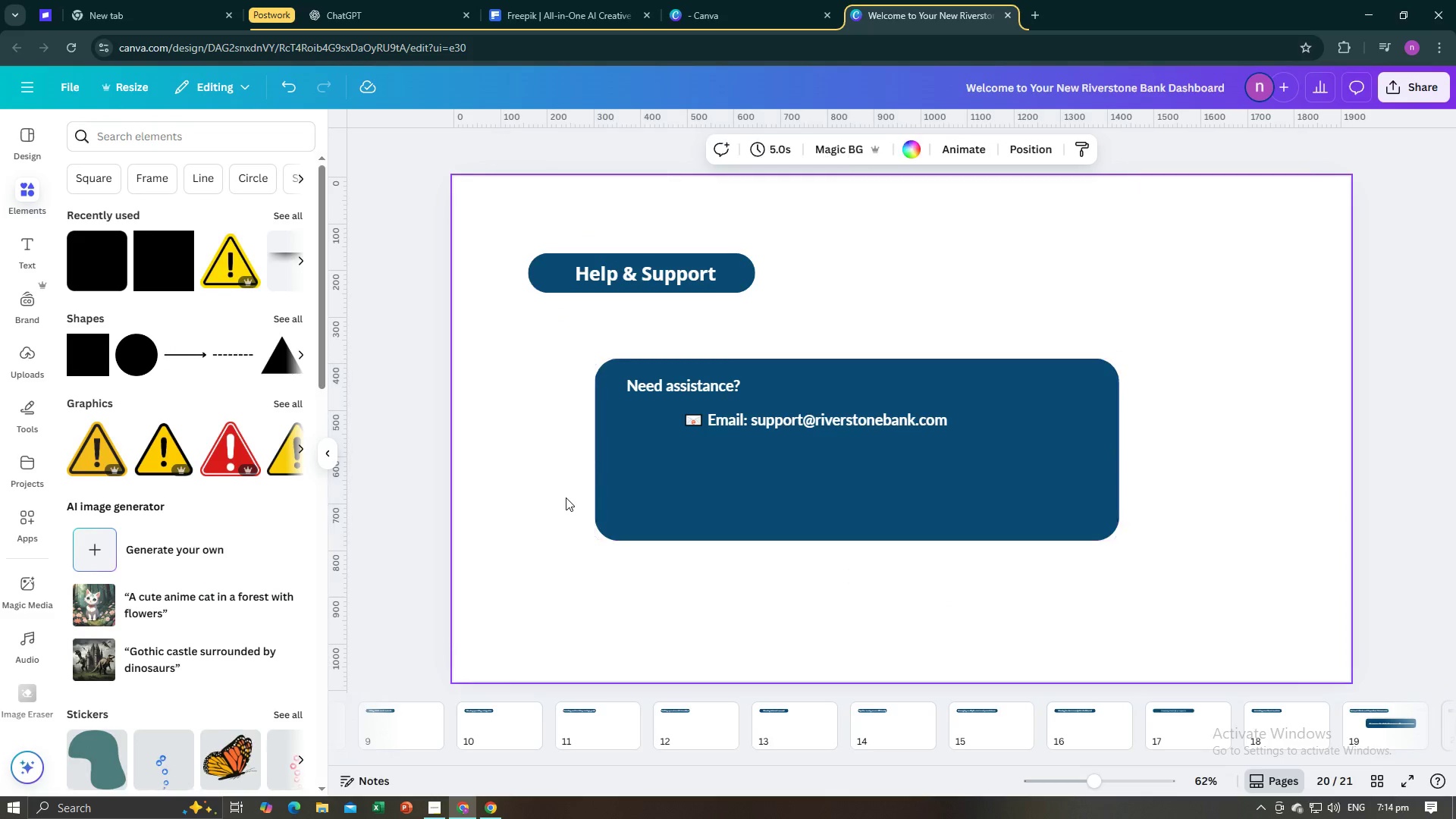 
key(Control+V)
 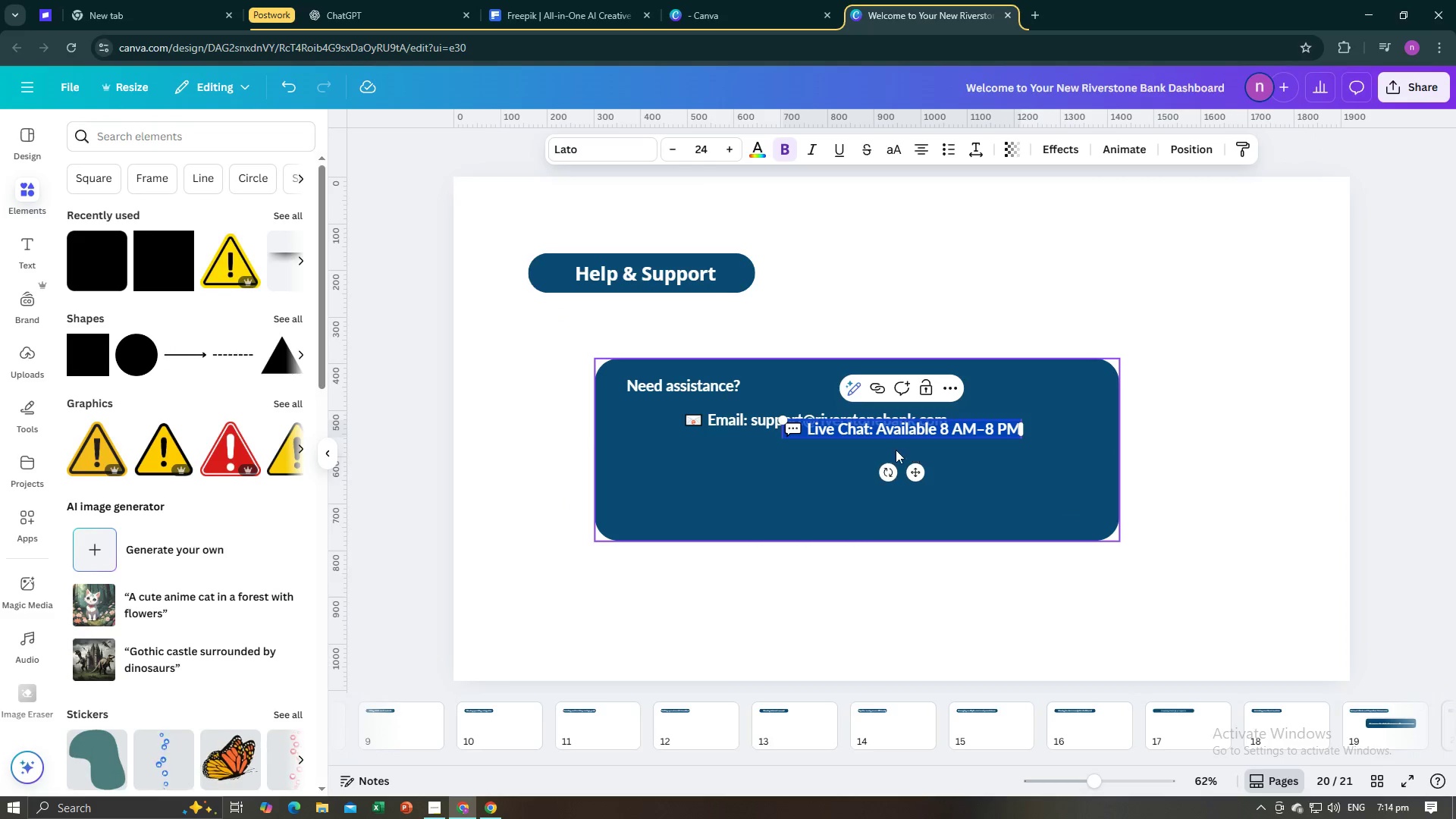 
left_click([781, 457])
 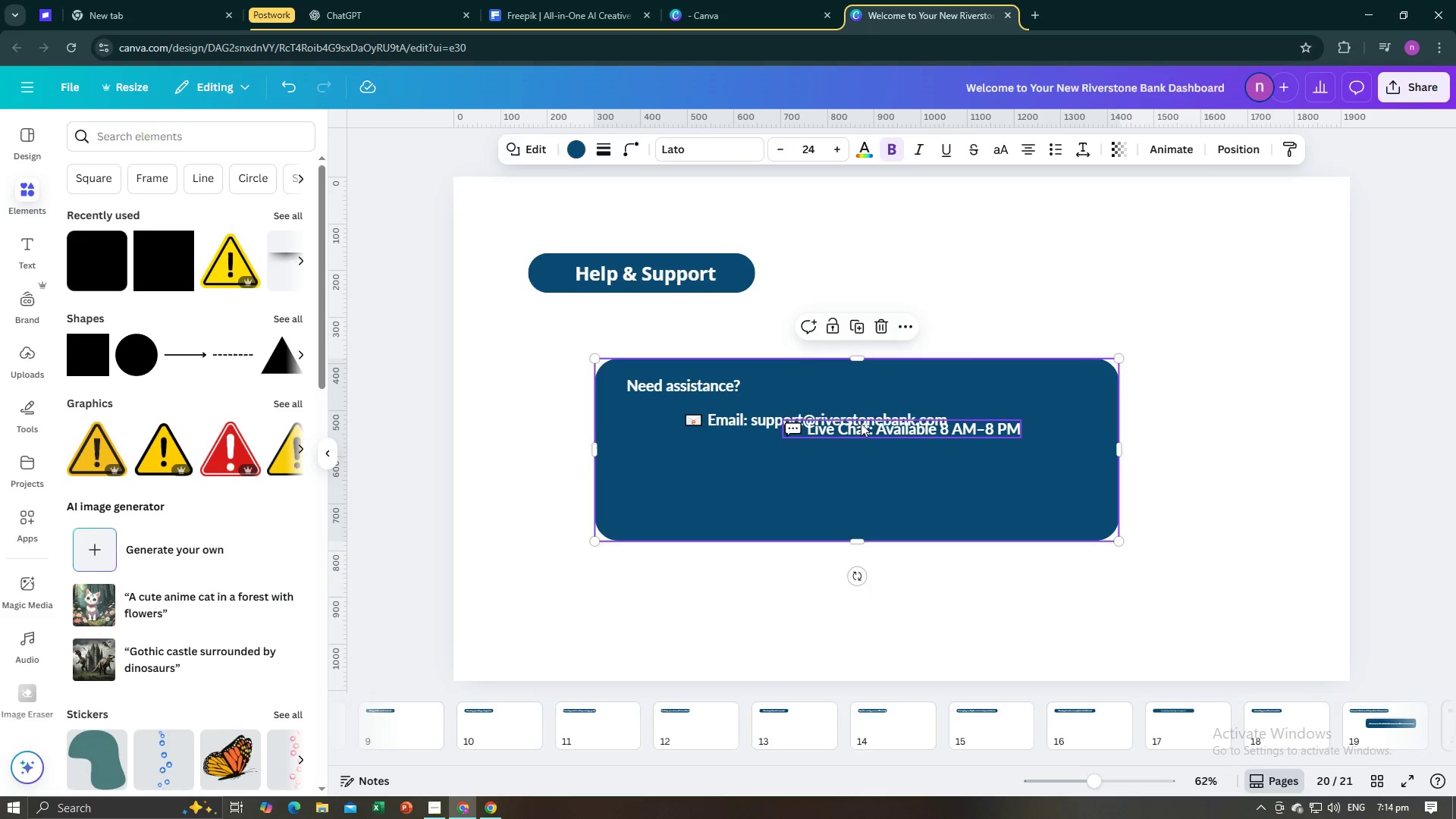 
left_click([861, 423])
 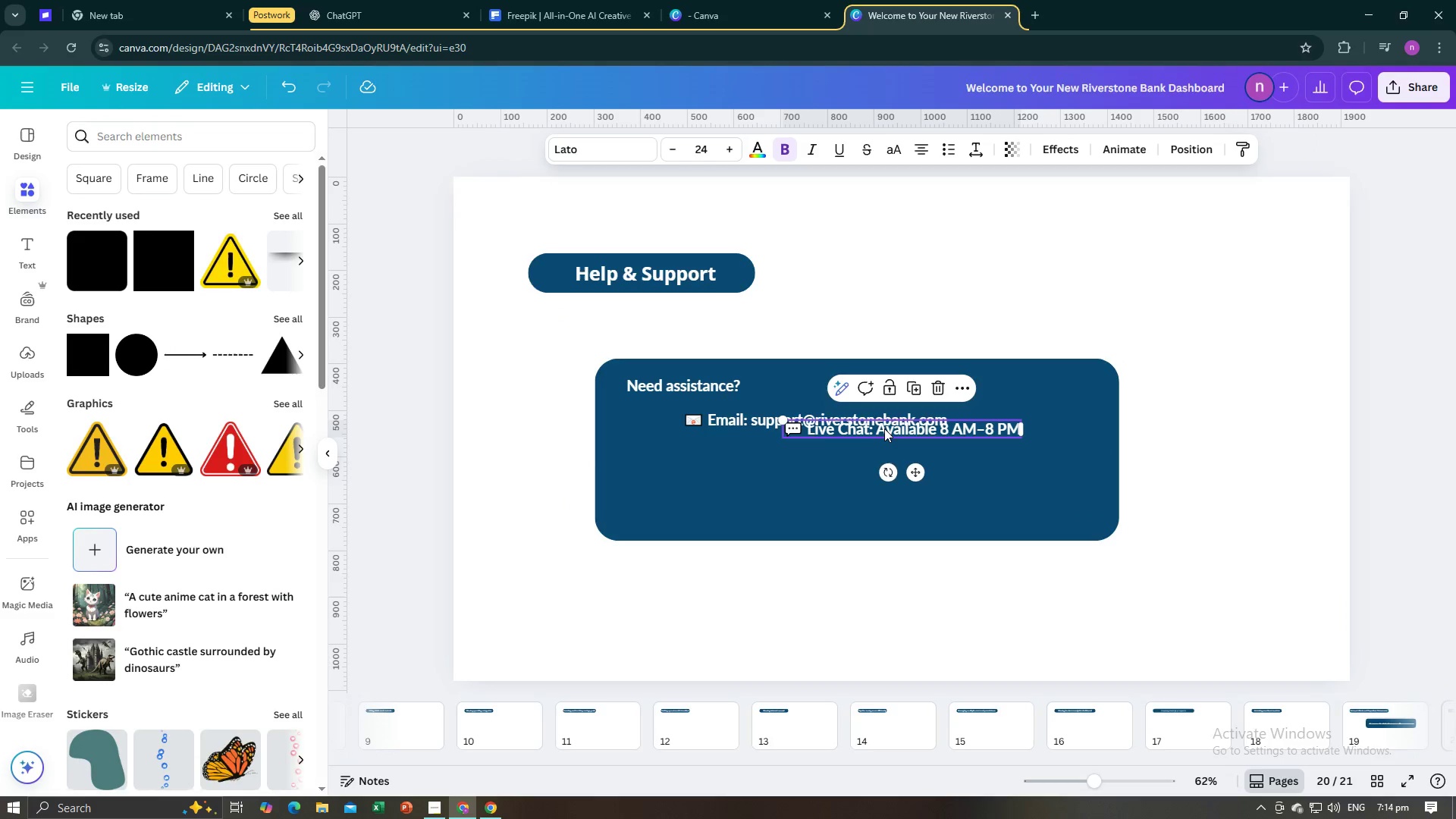 
left_click_drag(start_coordinate=[885, 428], to_coordinate=[787, 457])
 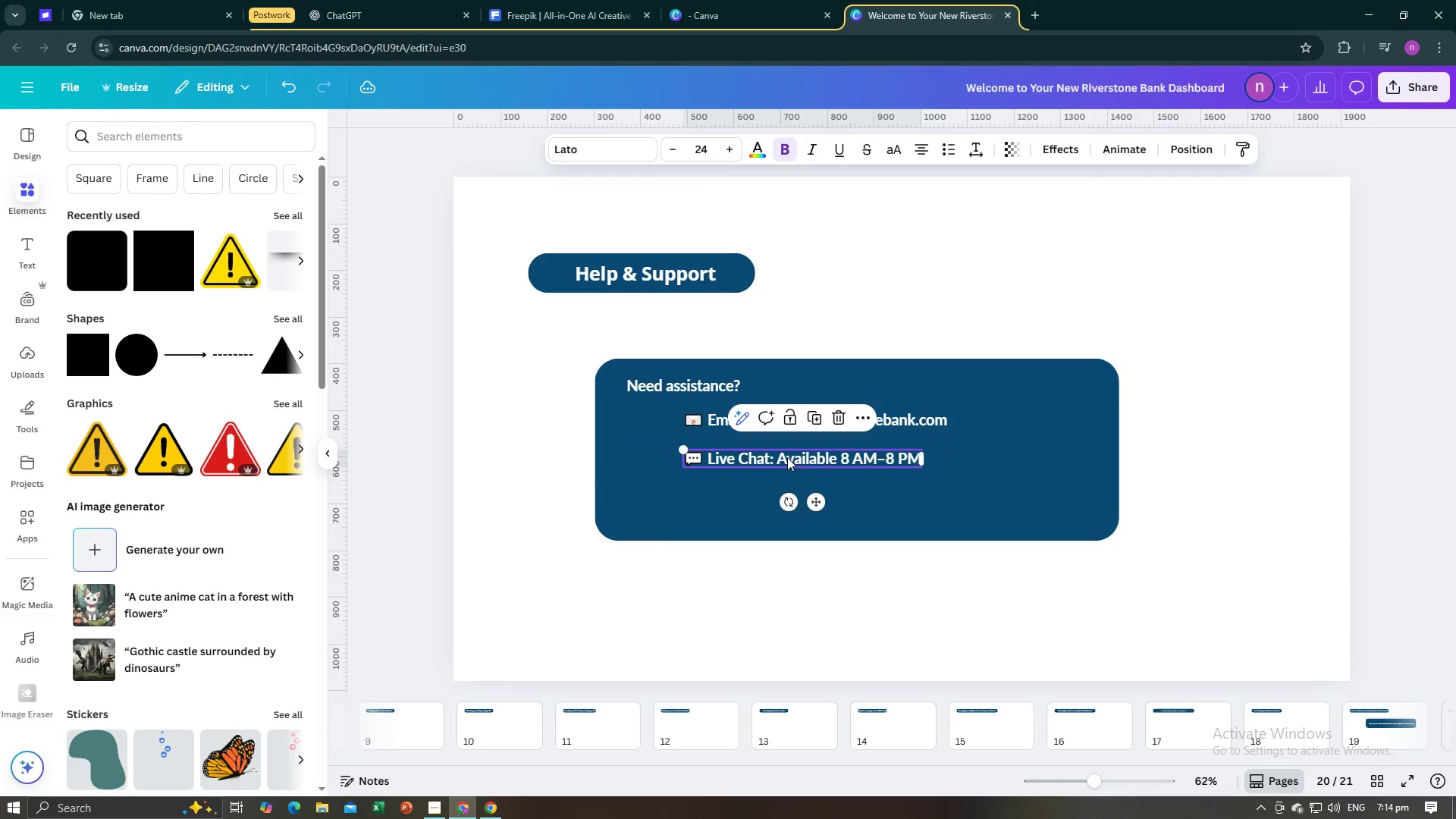 
key(Alt+AltLeft)
 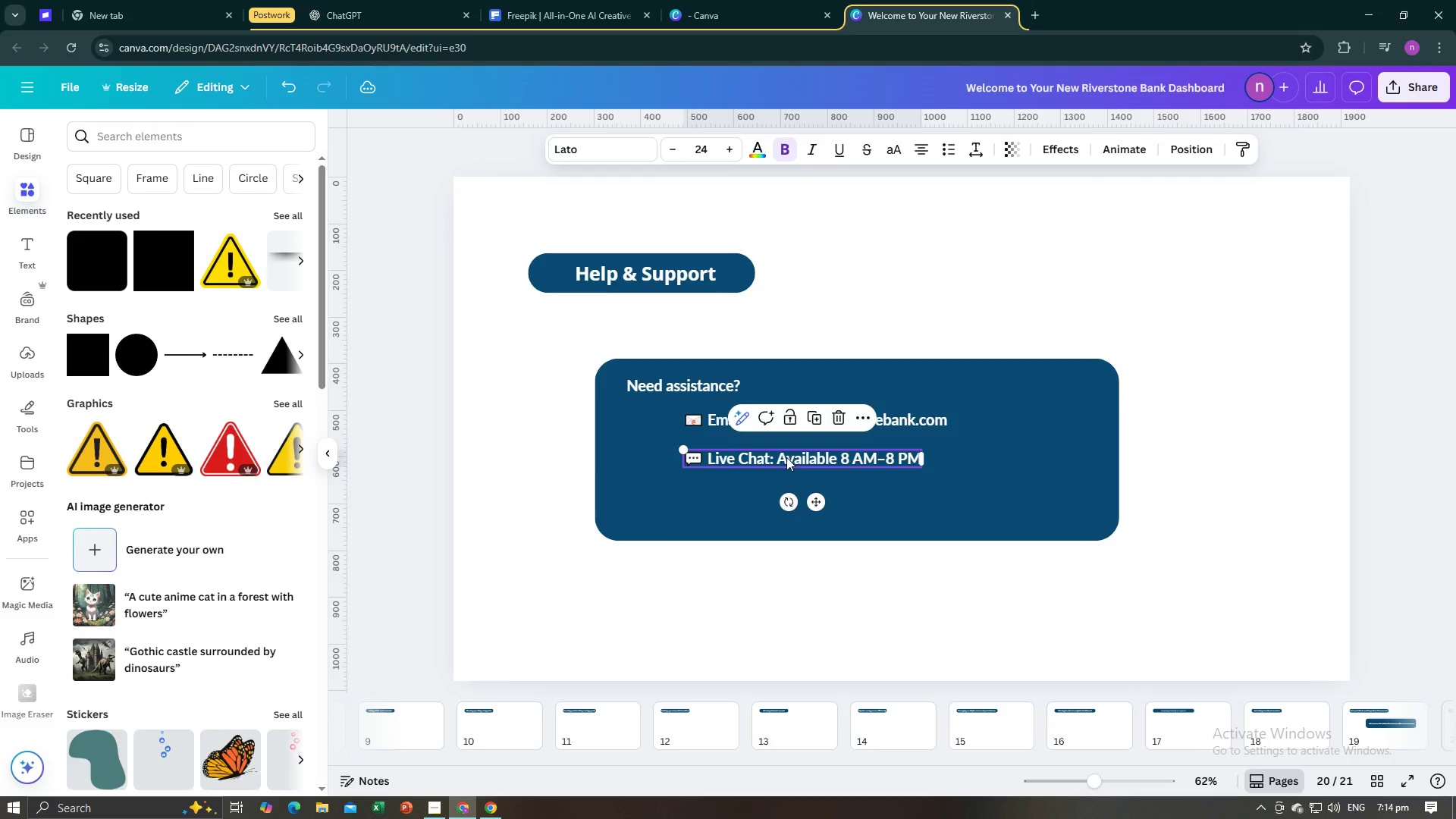 
key(Alt+Tab)